 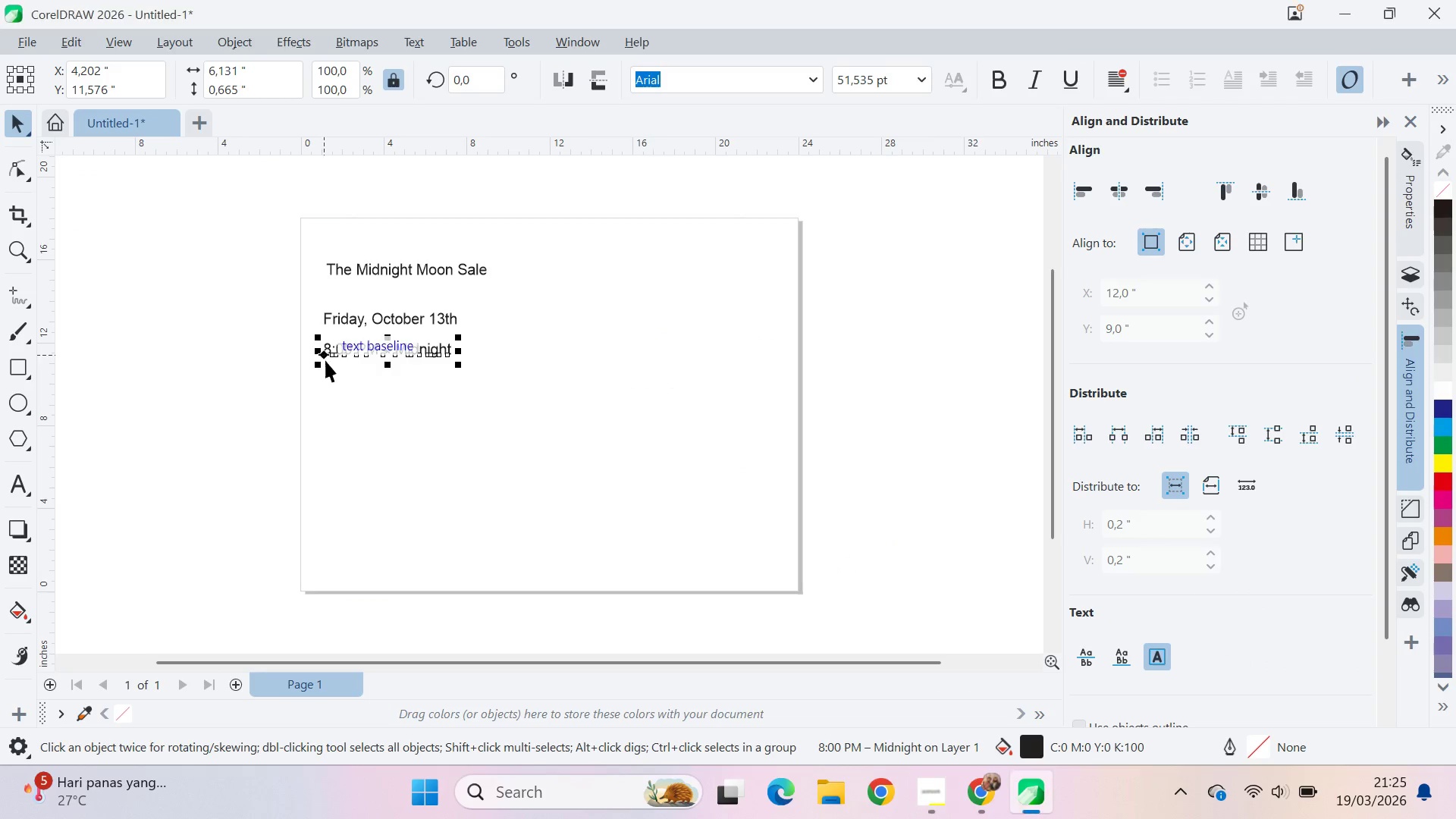 
hold_key(key=ShiftLeft, duration=0.62)
right_click([373, 388])
 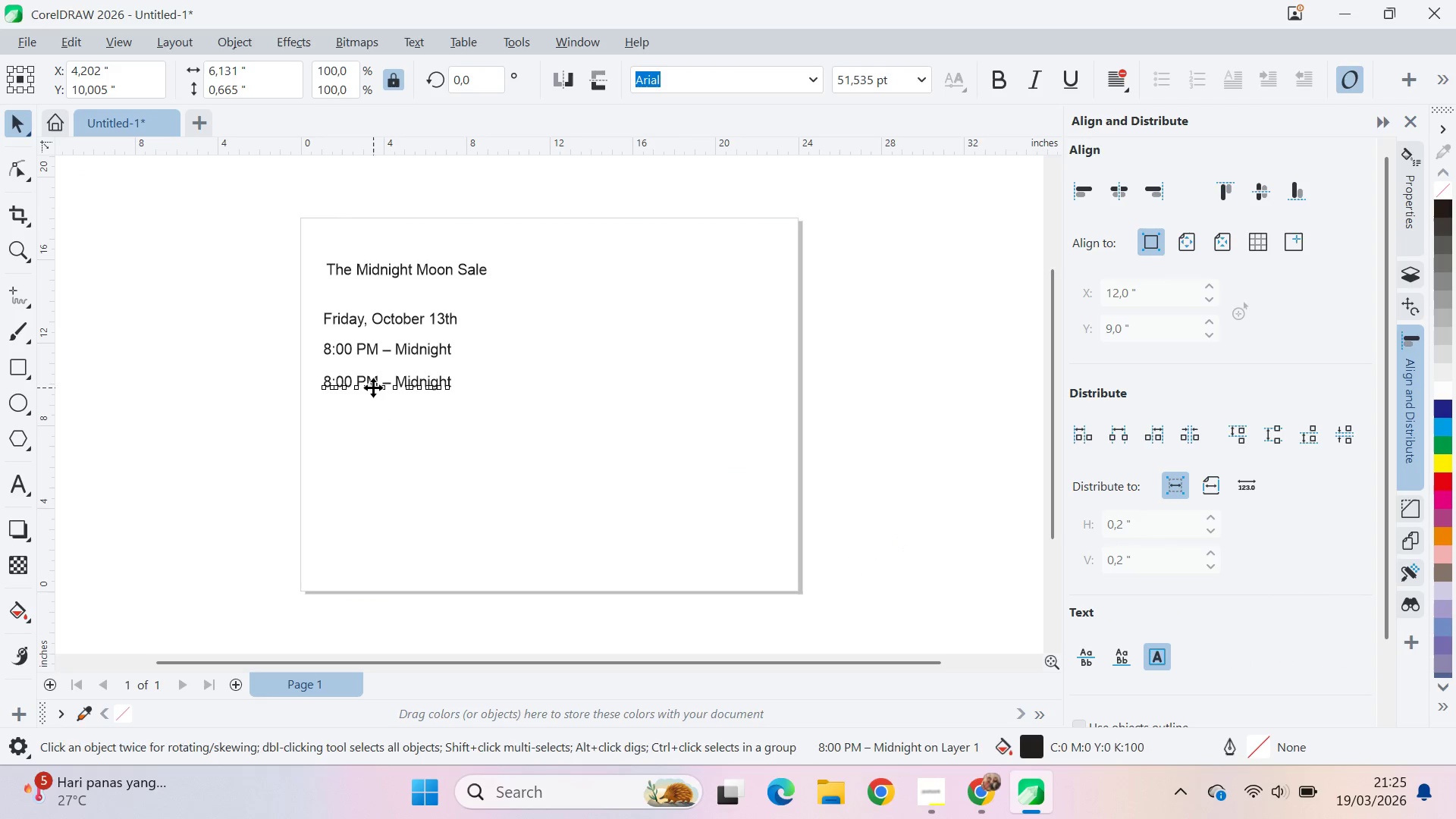 
left_click([373, 388])
 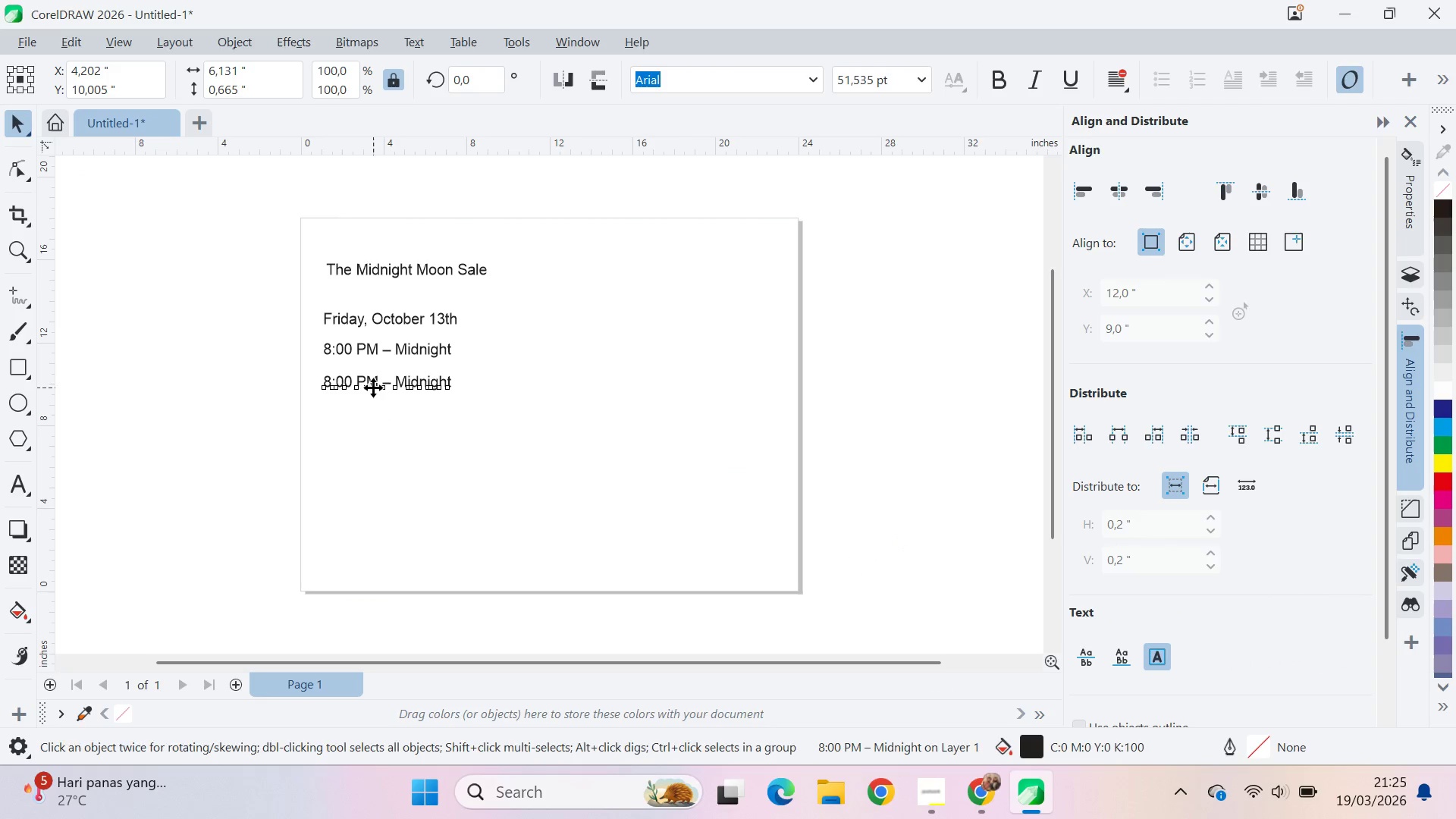 
double_click([373, 388])
 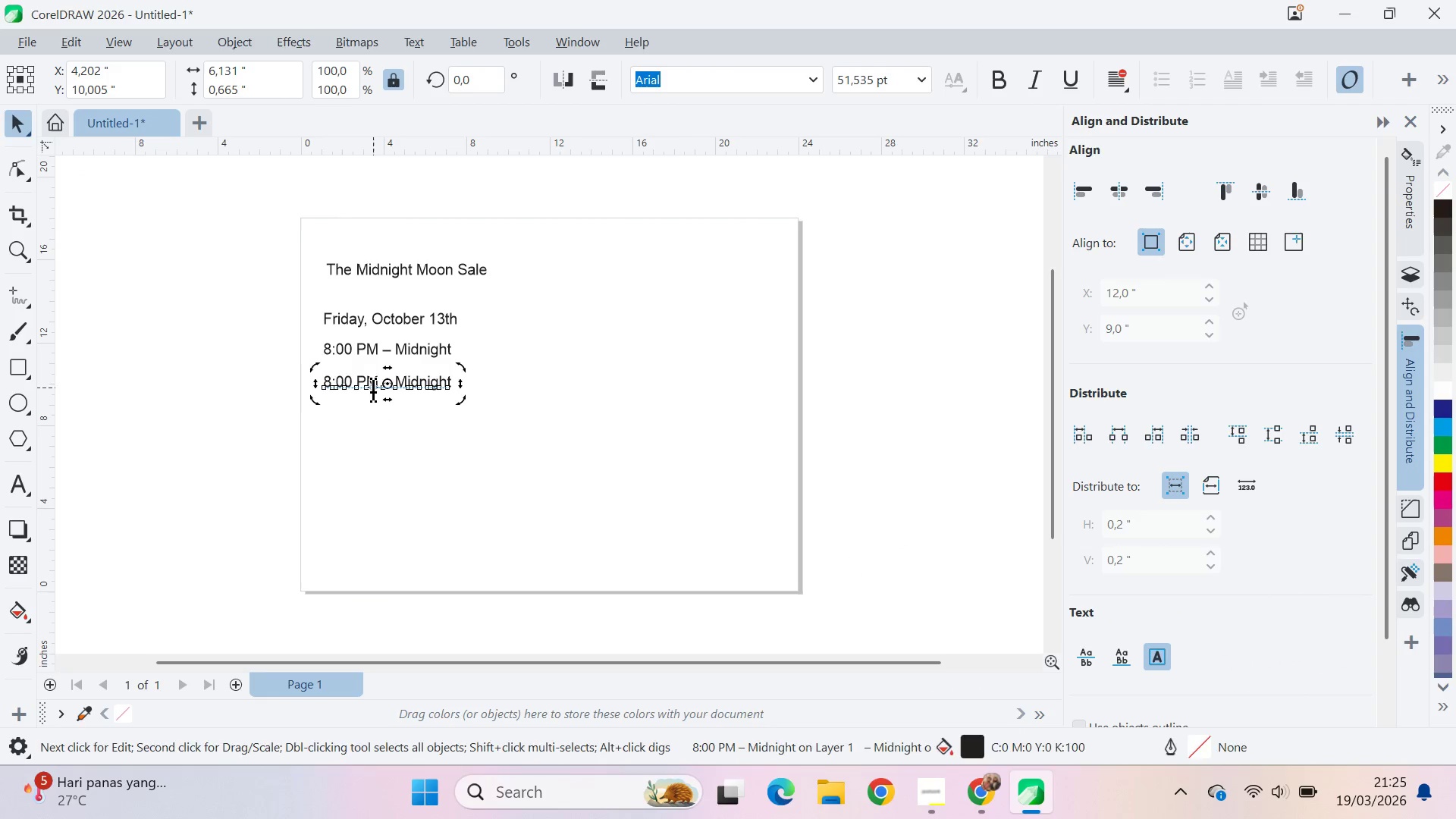 
key(Control+A)
 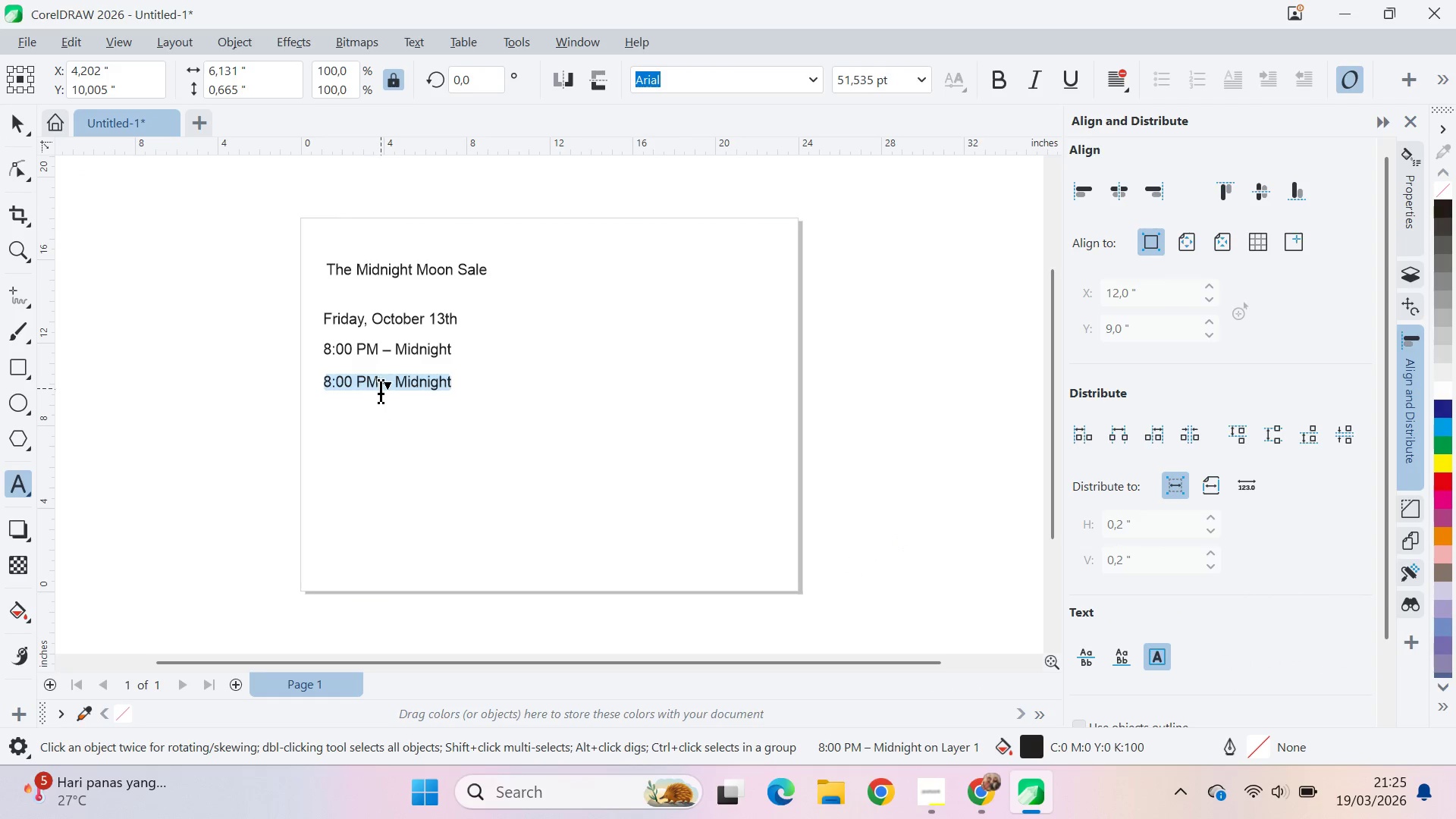 
key(Control+V)
 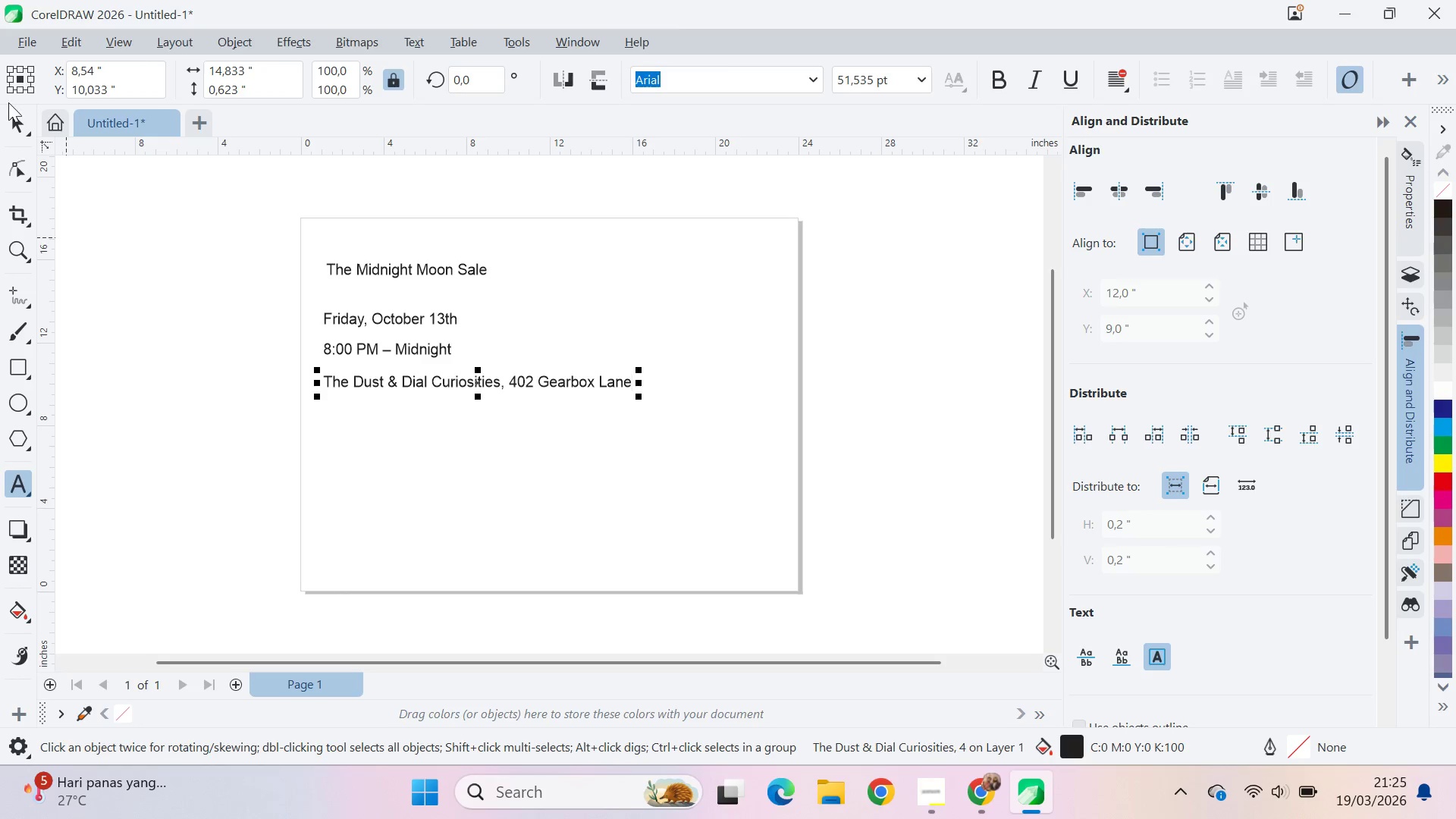 
left_click([15, 109])
 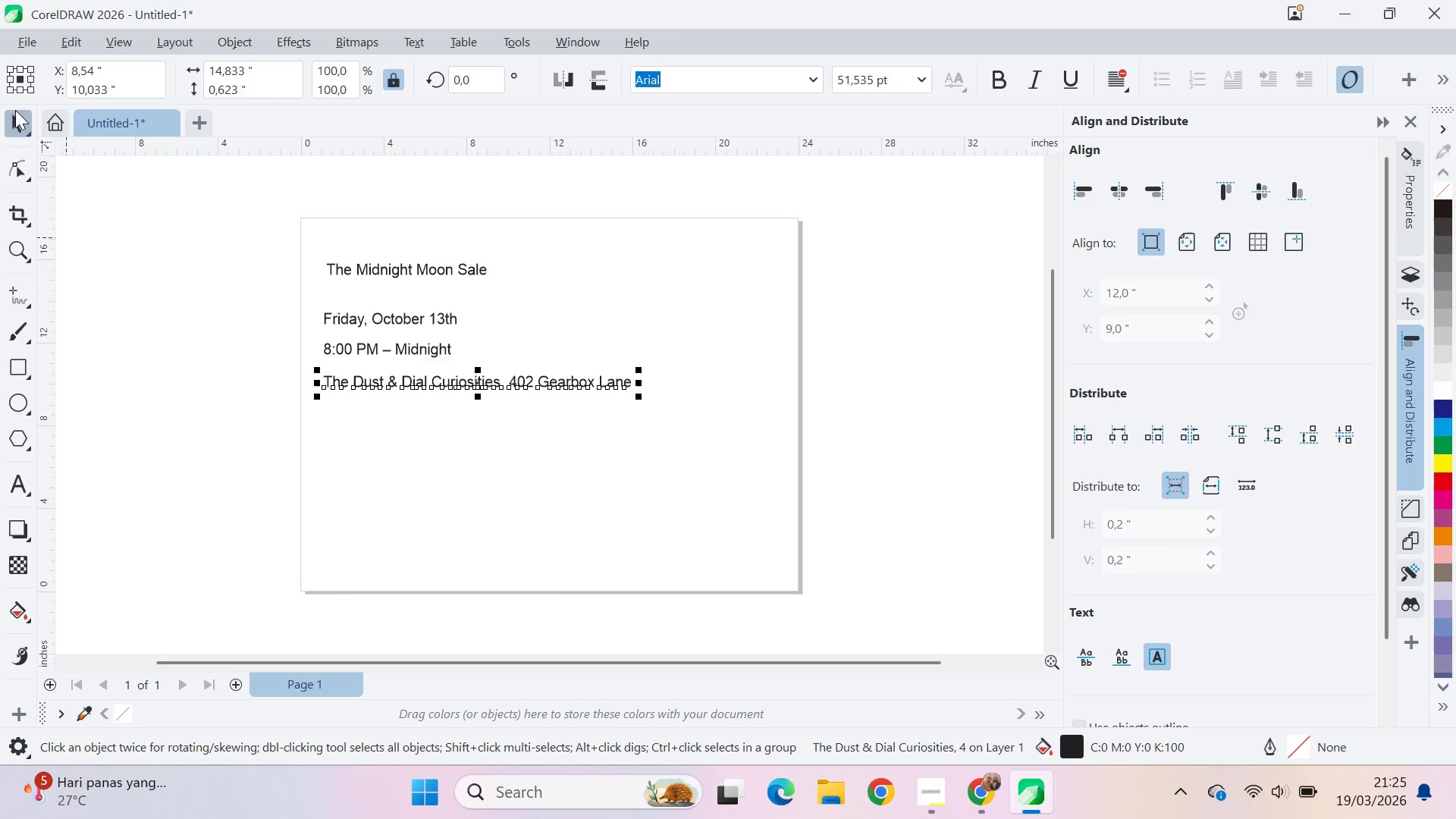 
key(Alt+AltLeft)
 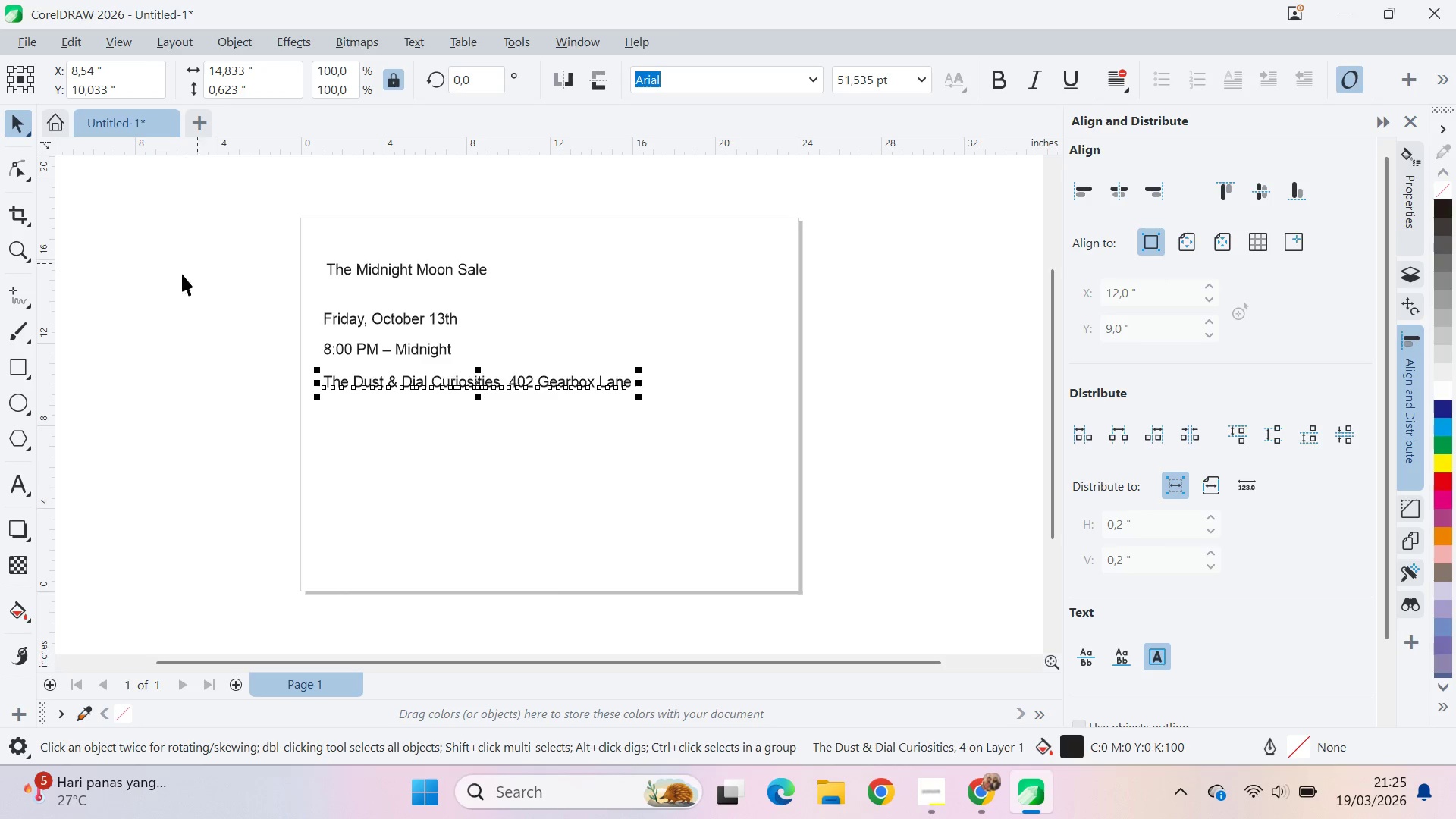 
key(Alt+AltLeft)
 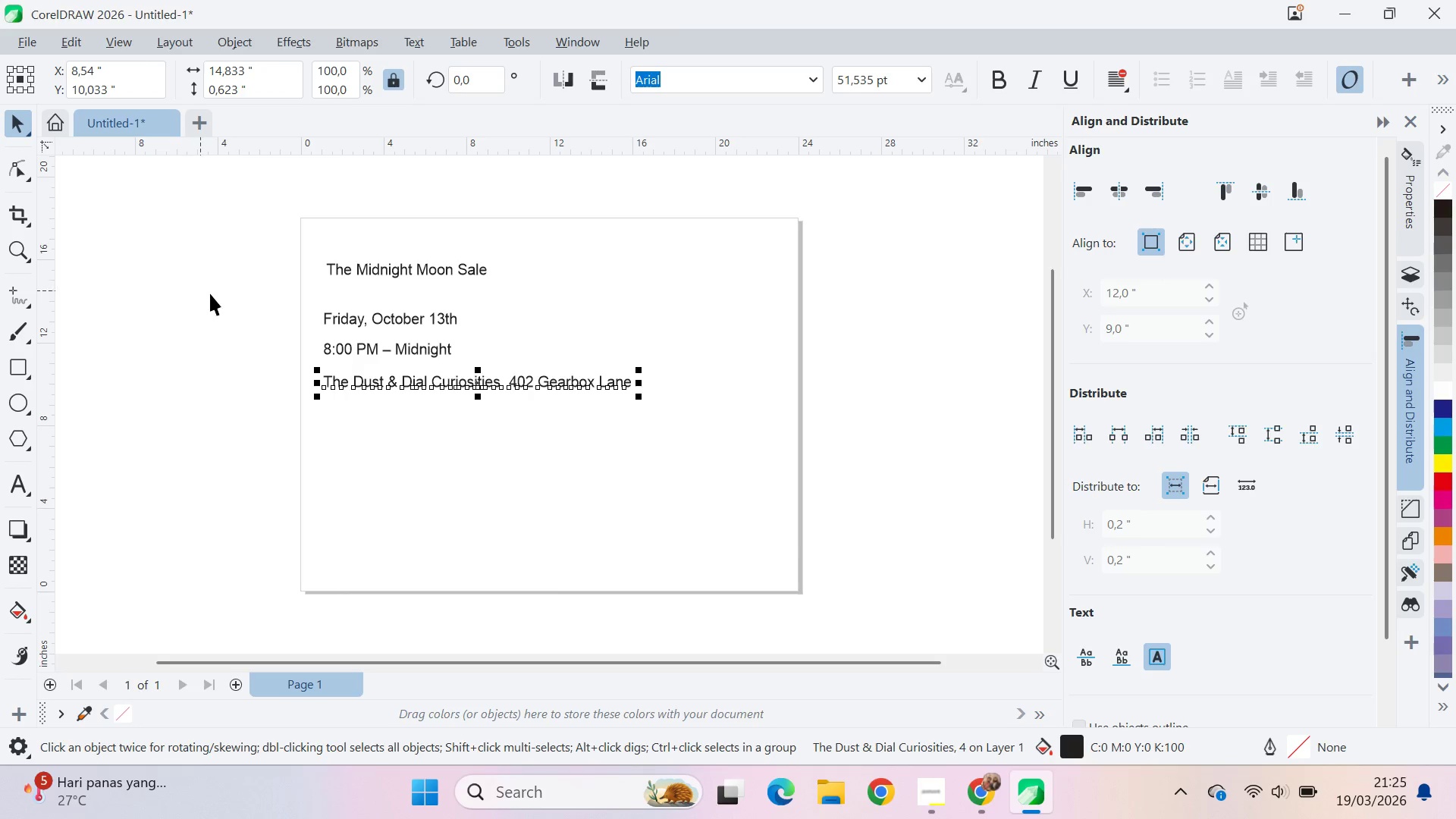 
key(Alt+Tab)